 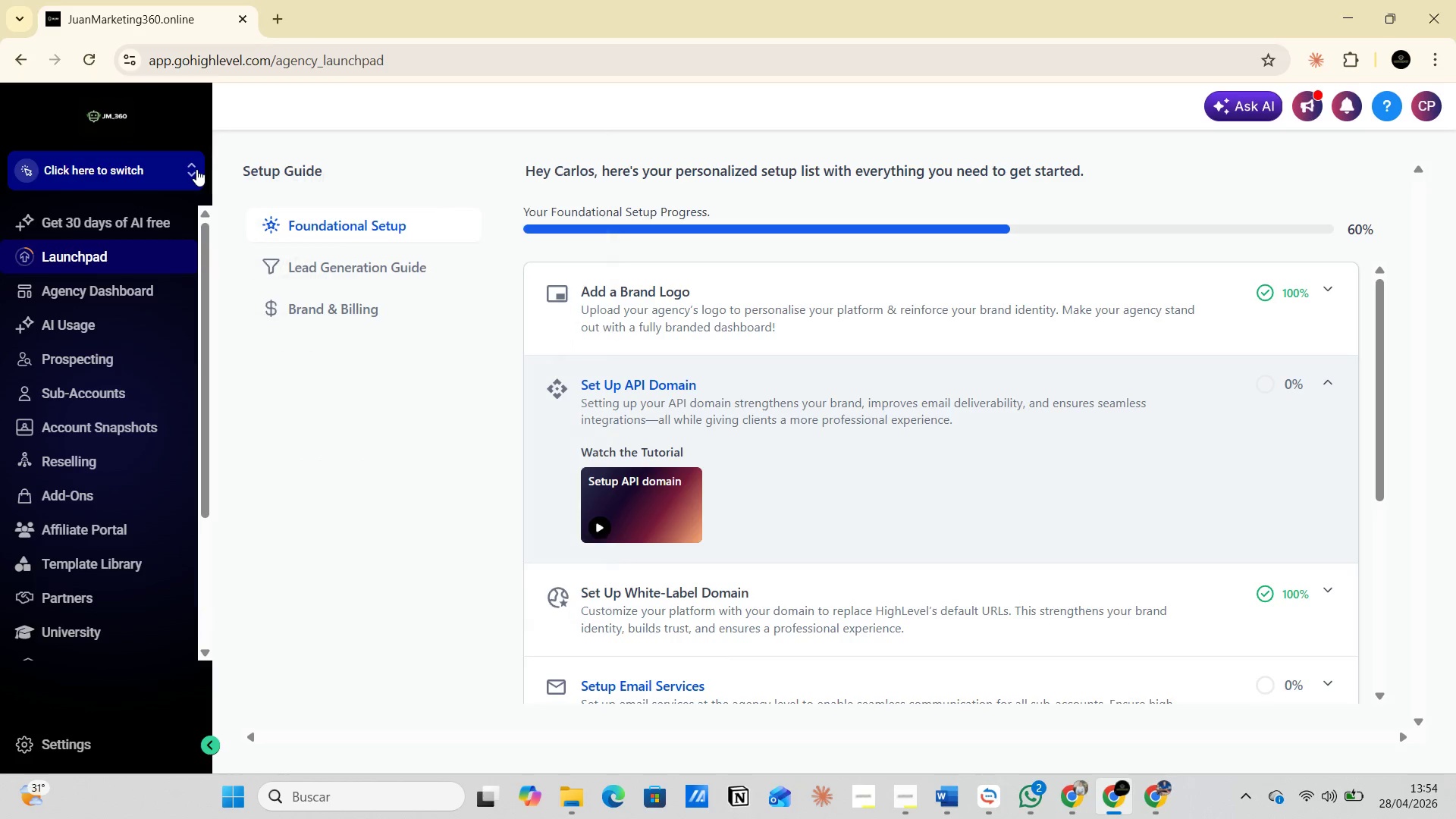 
left_click([196, 169])
 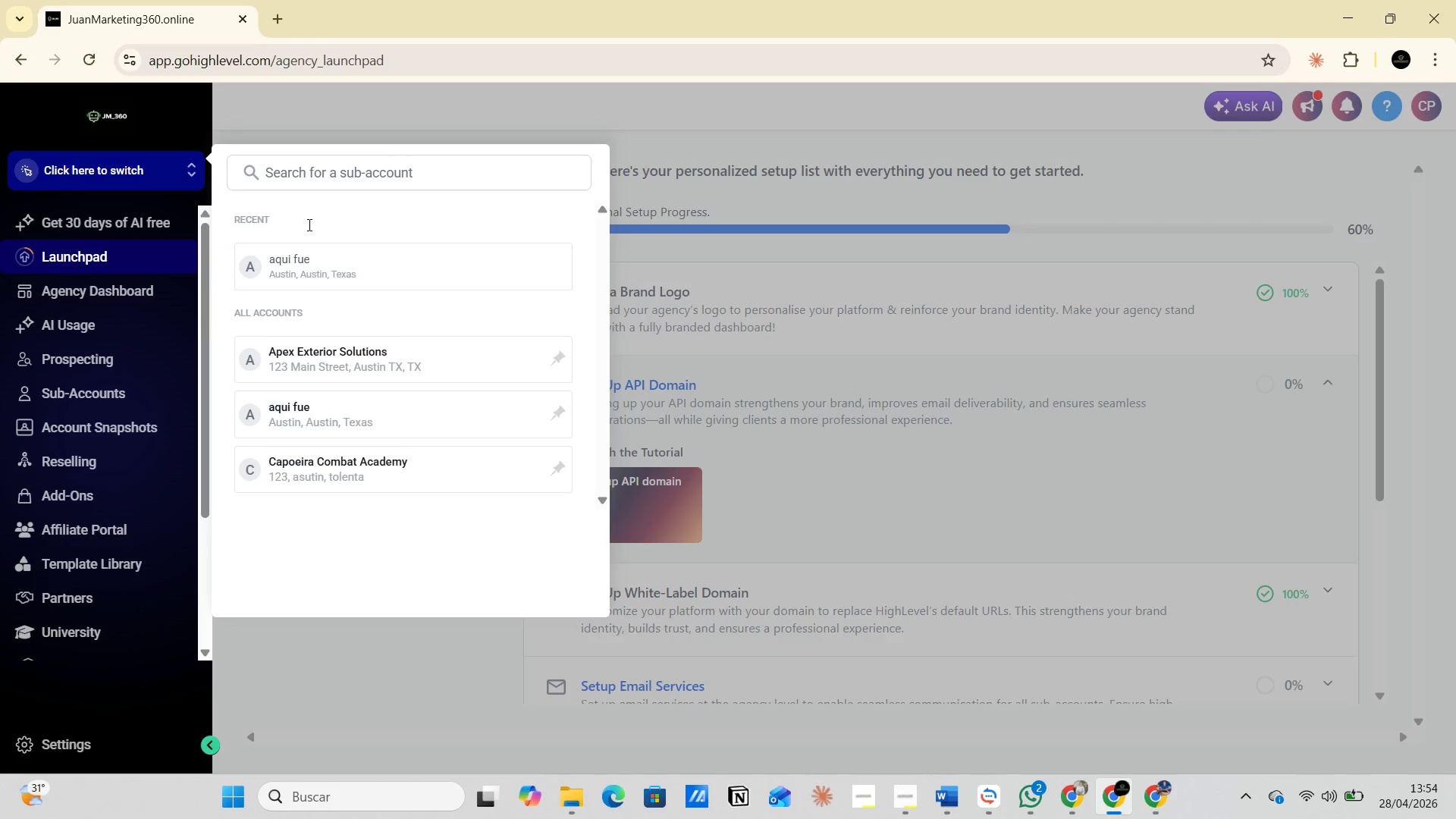 
scroll: coordinate [337, 387], scroll_direction: none, amount: 0.0
 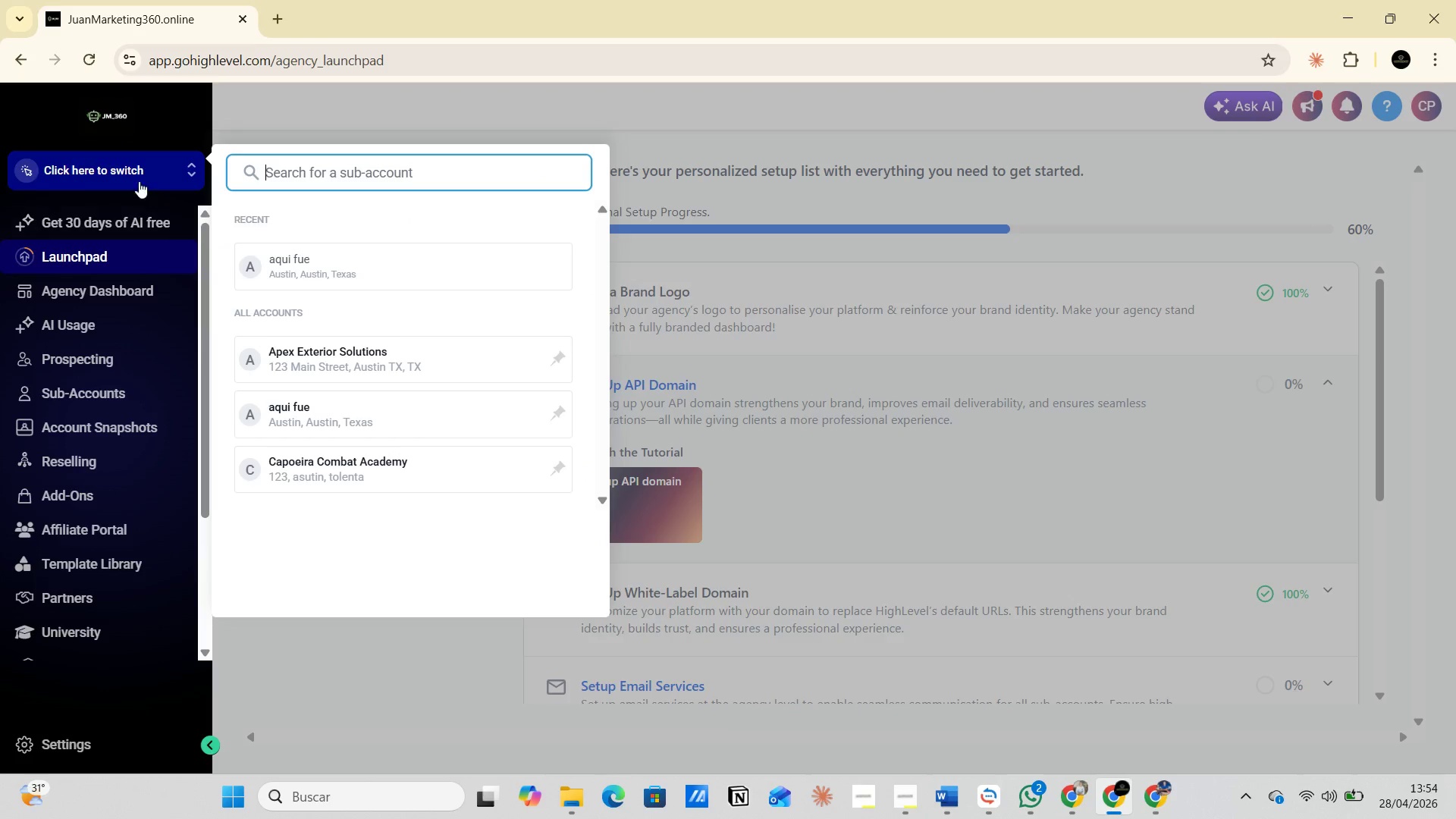 
left_click([134, 175])
 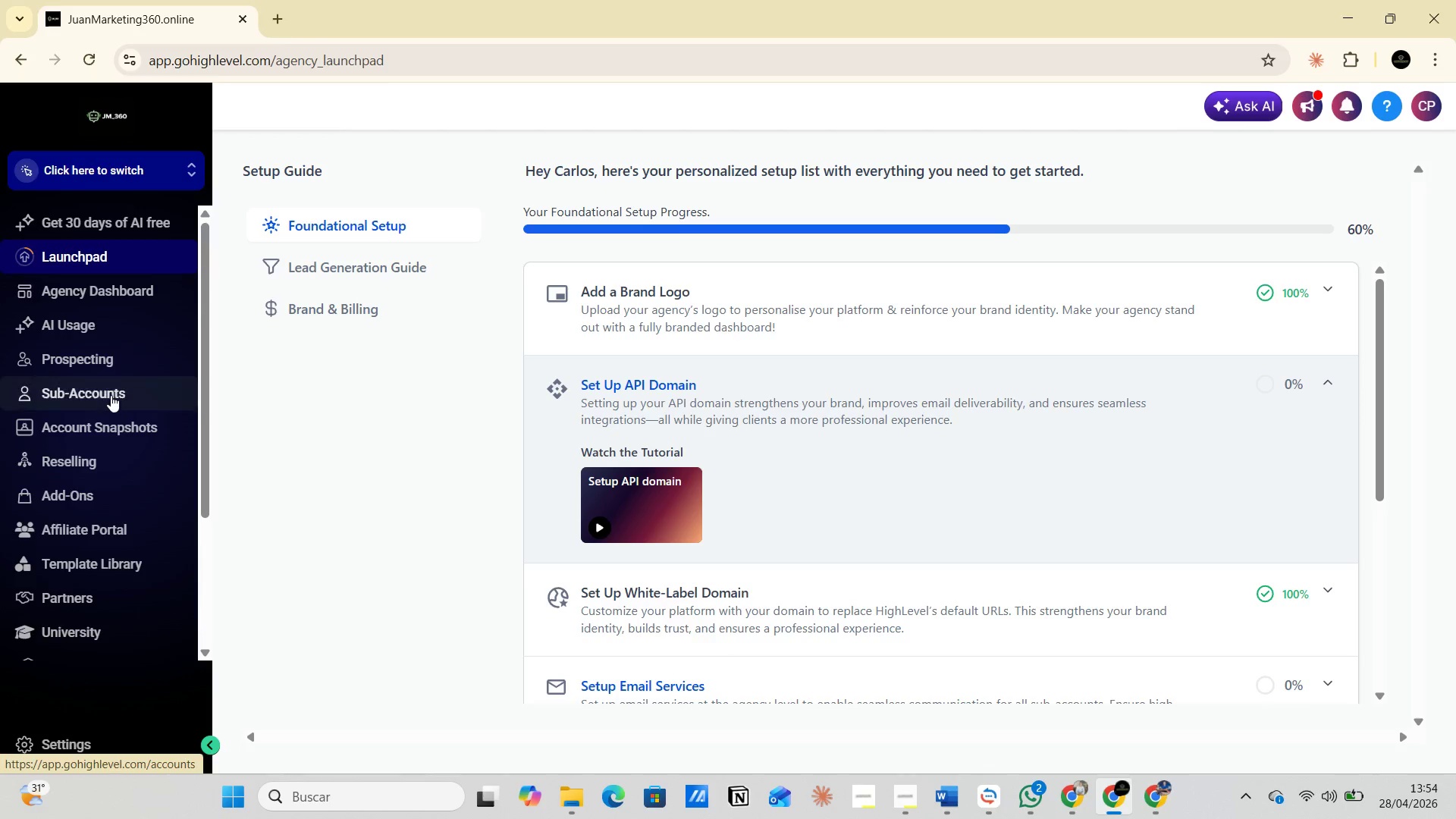 
left_click([77, 389])
 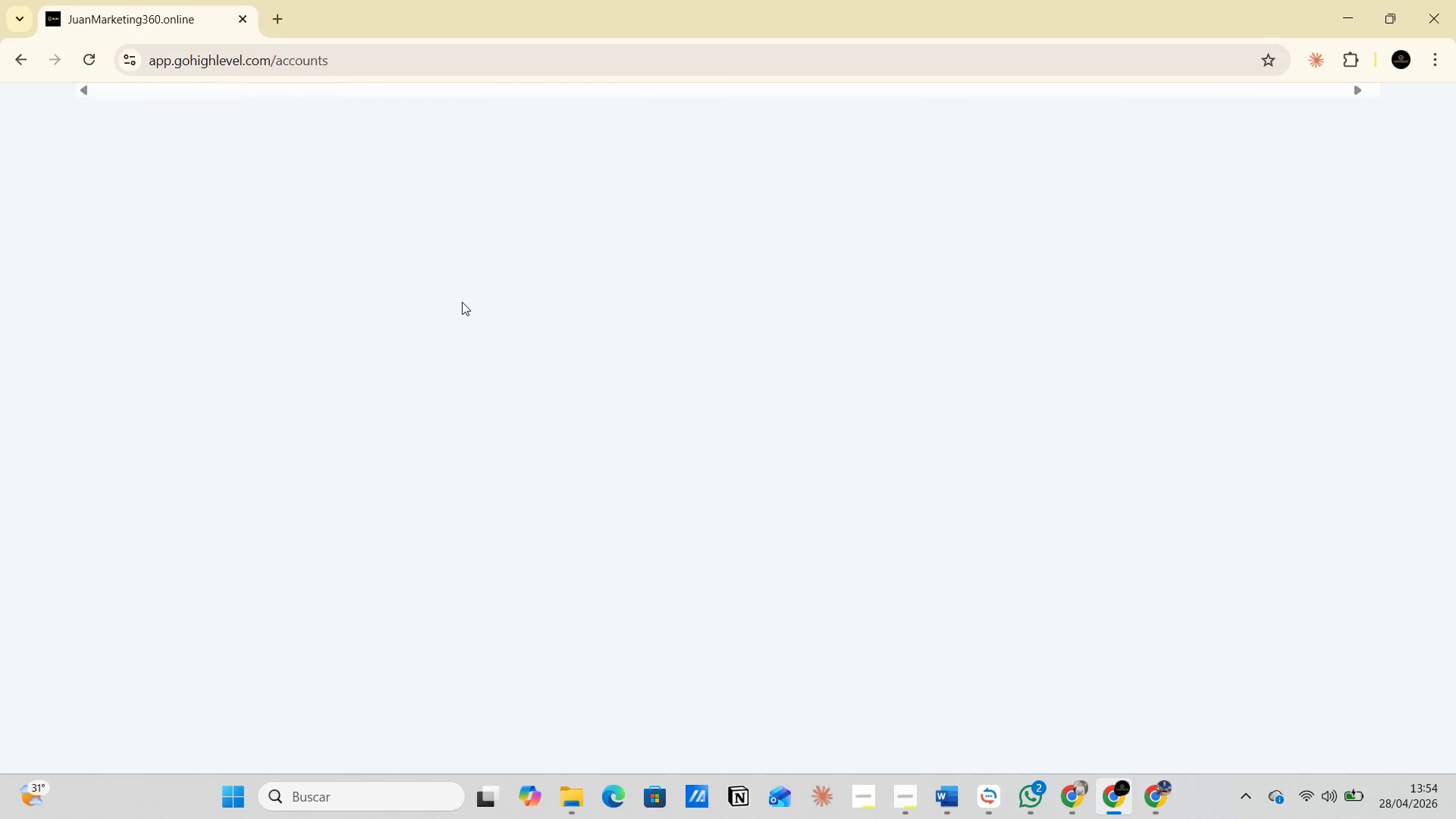 
mouse_move([431, 337])
 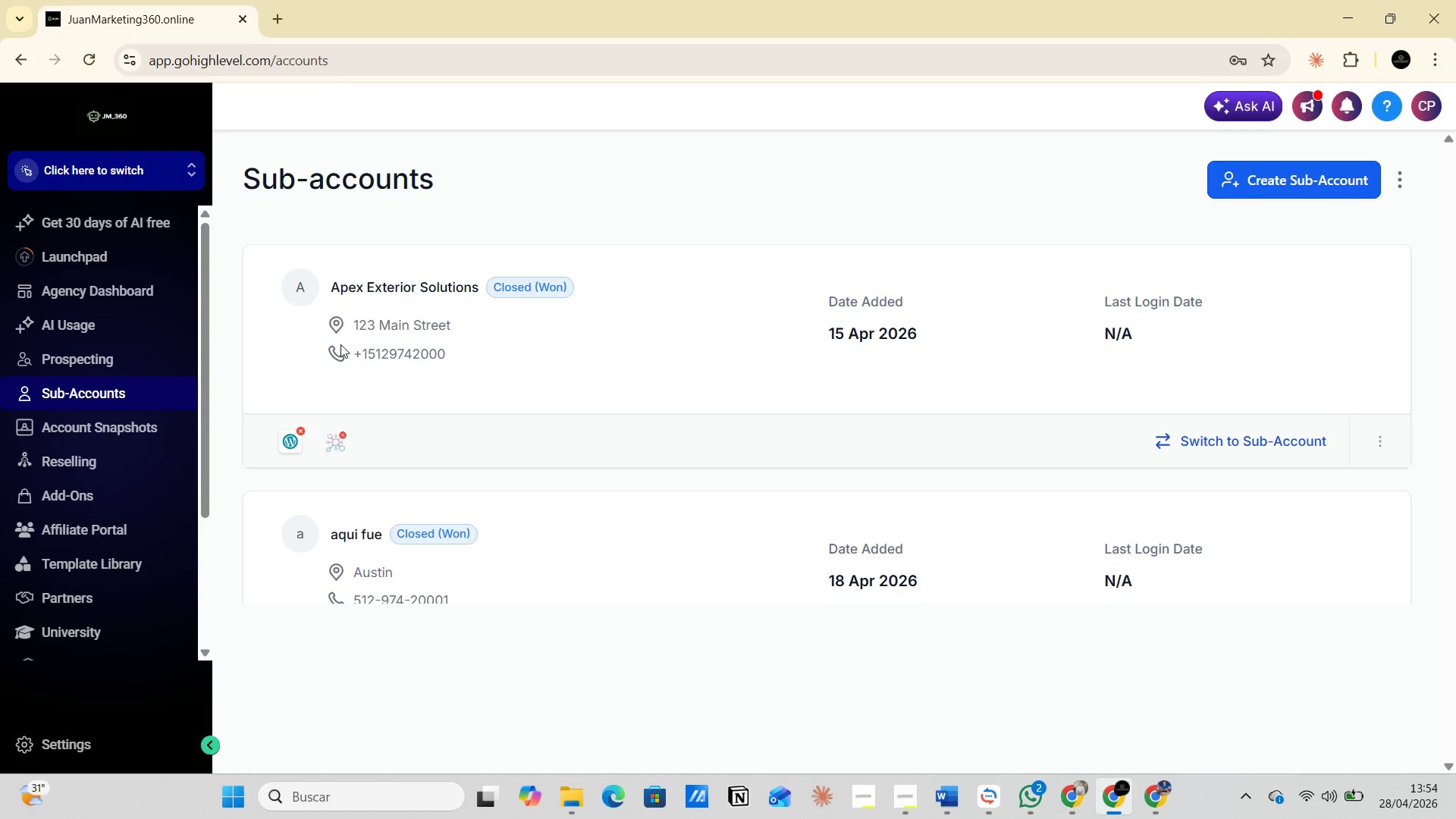 
scroll: coordinate [360, 389], scroll_direction: down, amount: 6.0
 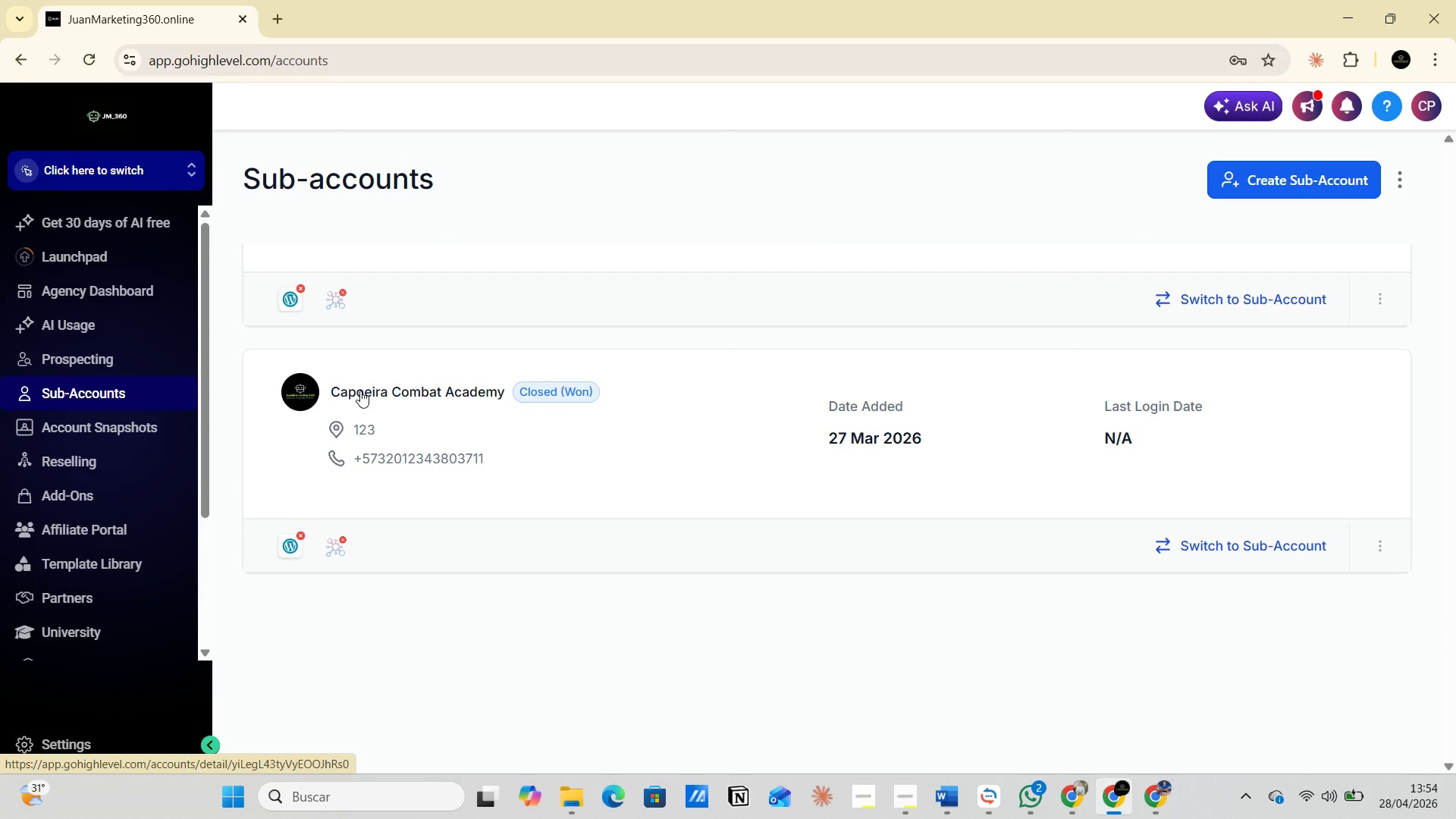 
scroll: coordinate [364, 392], scroll_direction: up, amount: 6.0
 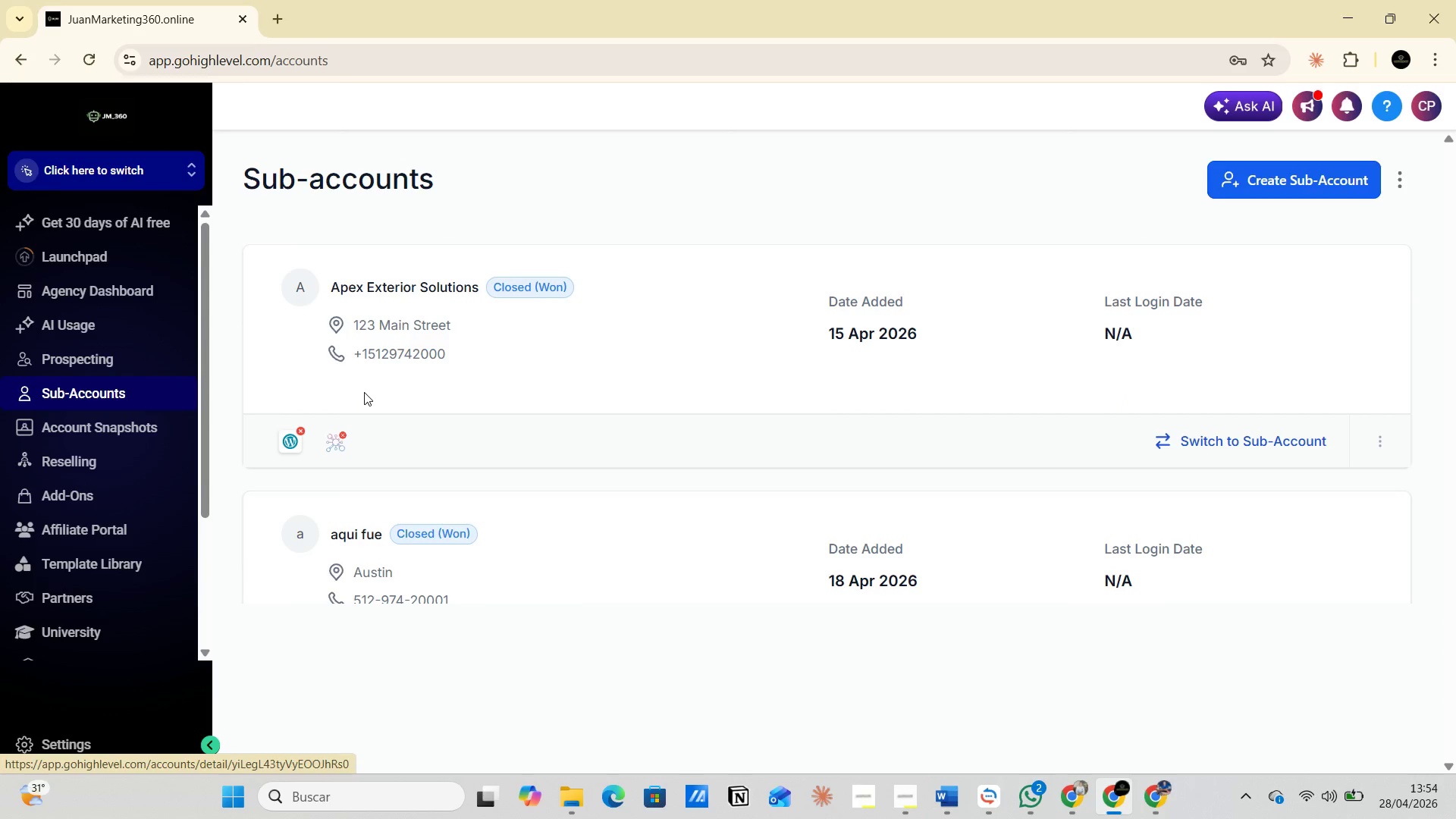 
scroll: coordinate [419, 422], scroll_direction: down, amount: 13.0
 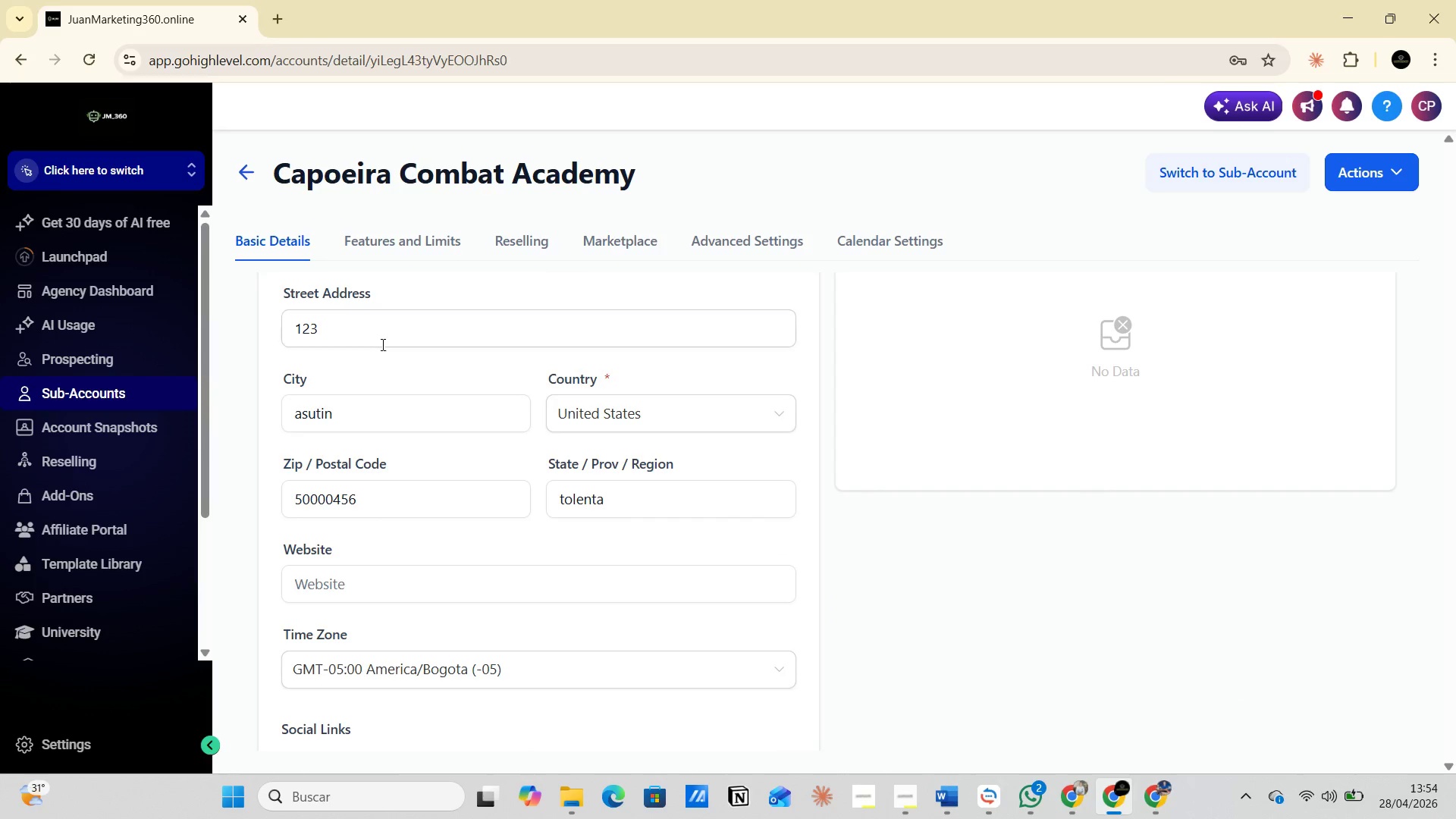 
scroll: coordinate [378, 355], scroll_direction: up, amount: 2.0
 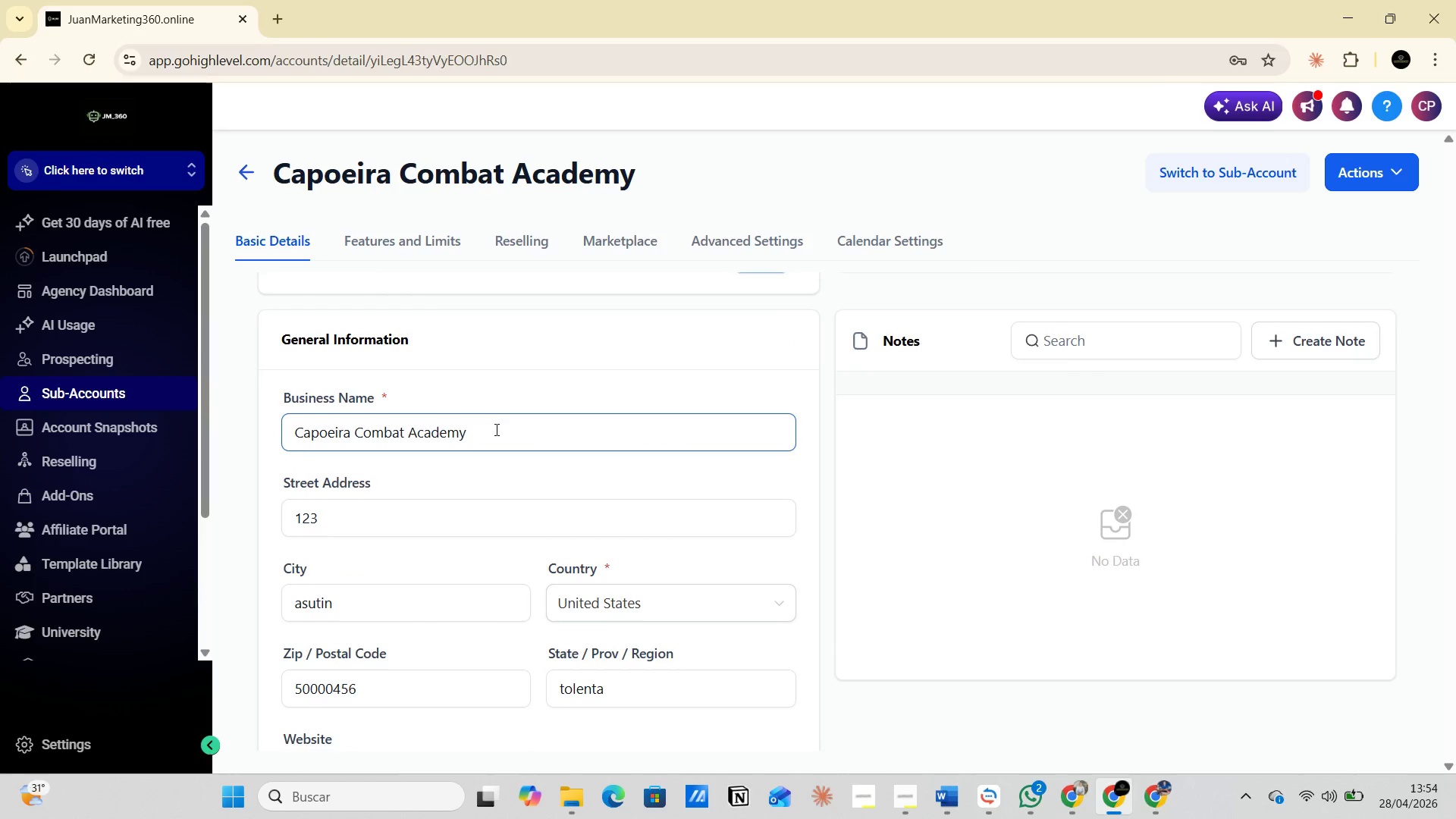 
left_click_drag(start_coordinate=[504, 425], to_coordinate=[265, 421])
 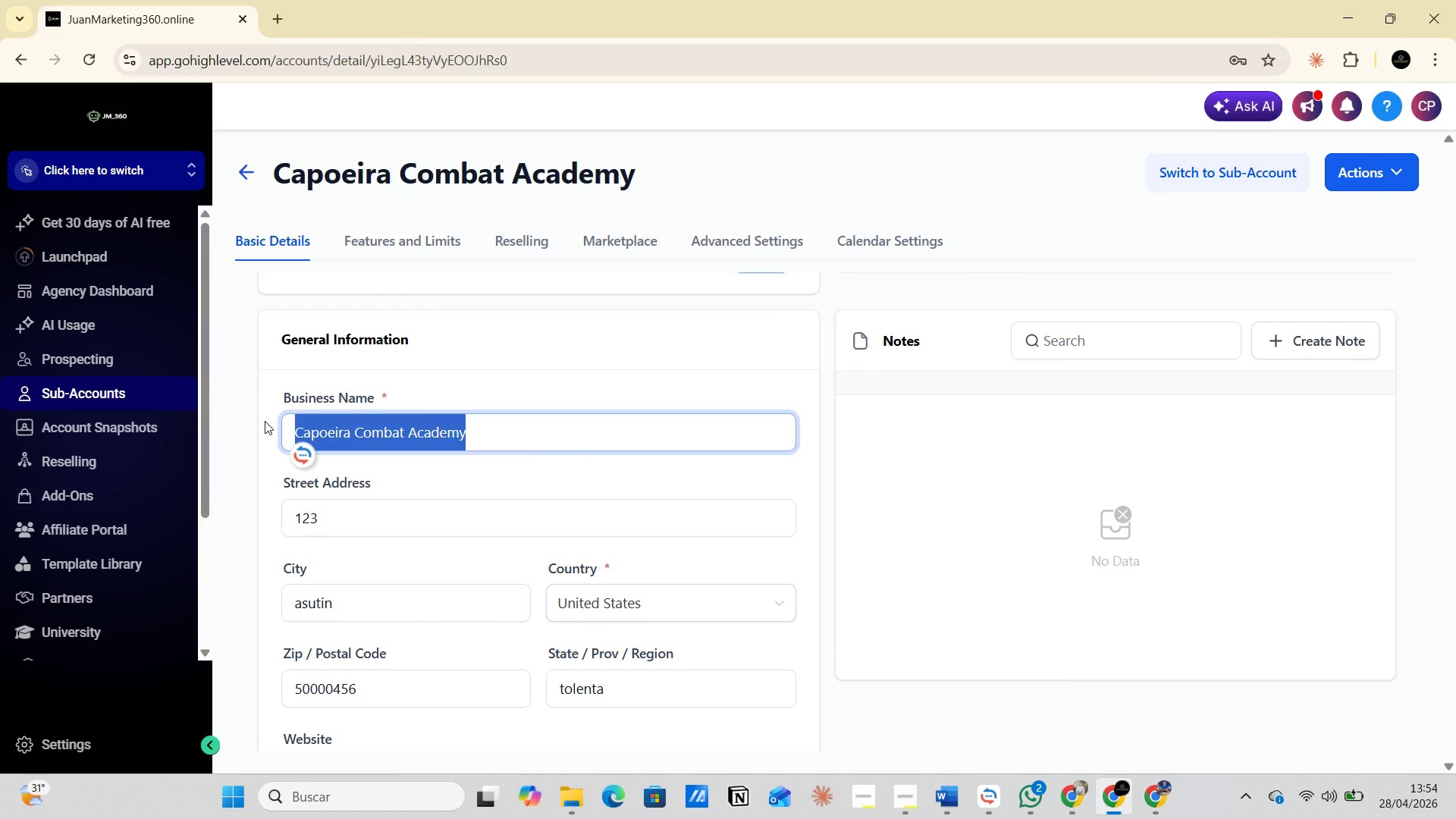 
key(Backspace)
 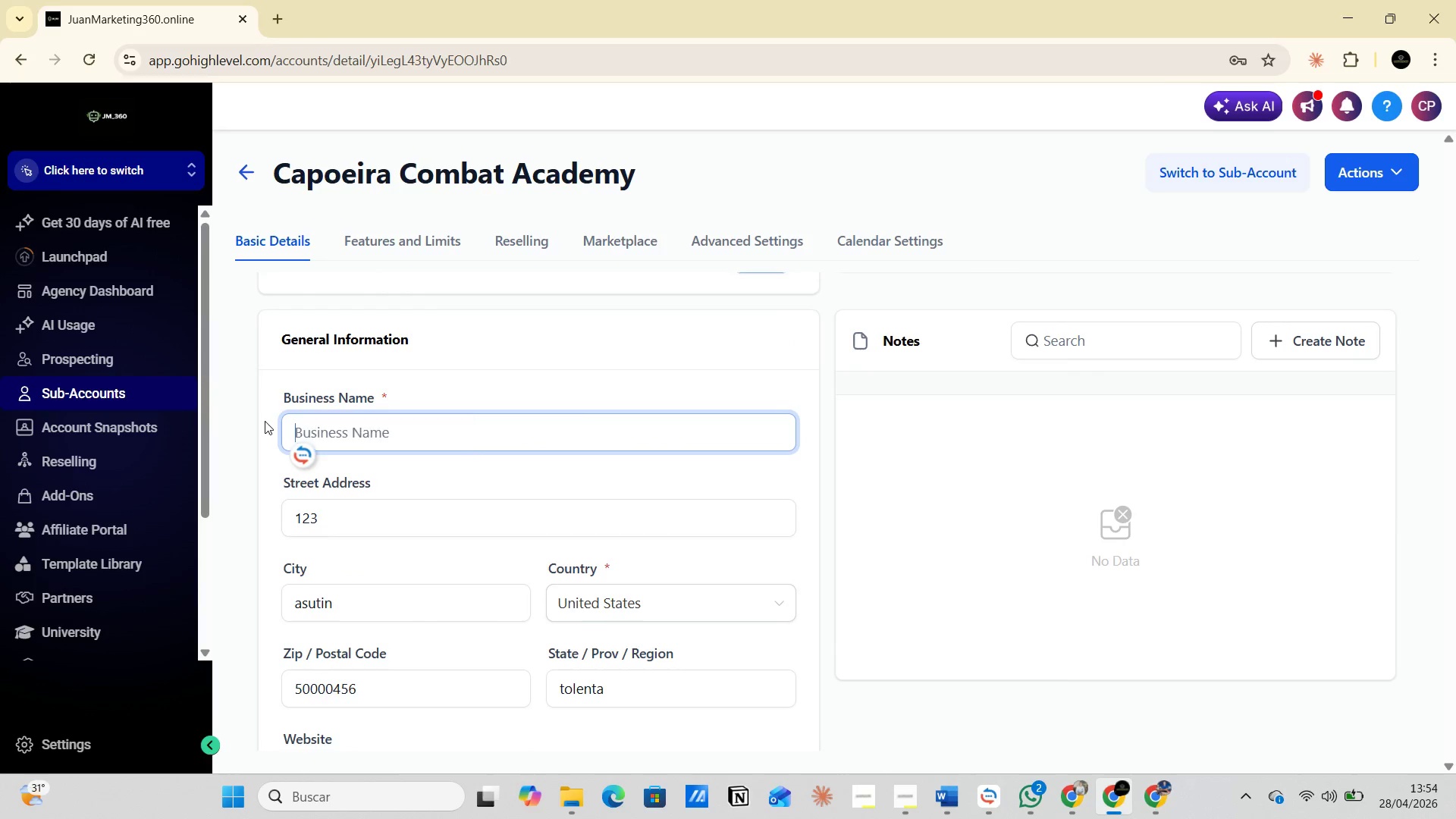 
key(Insert)
 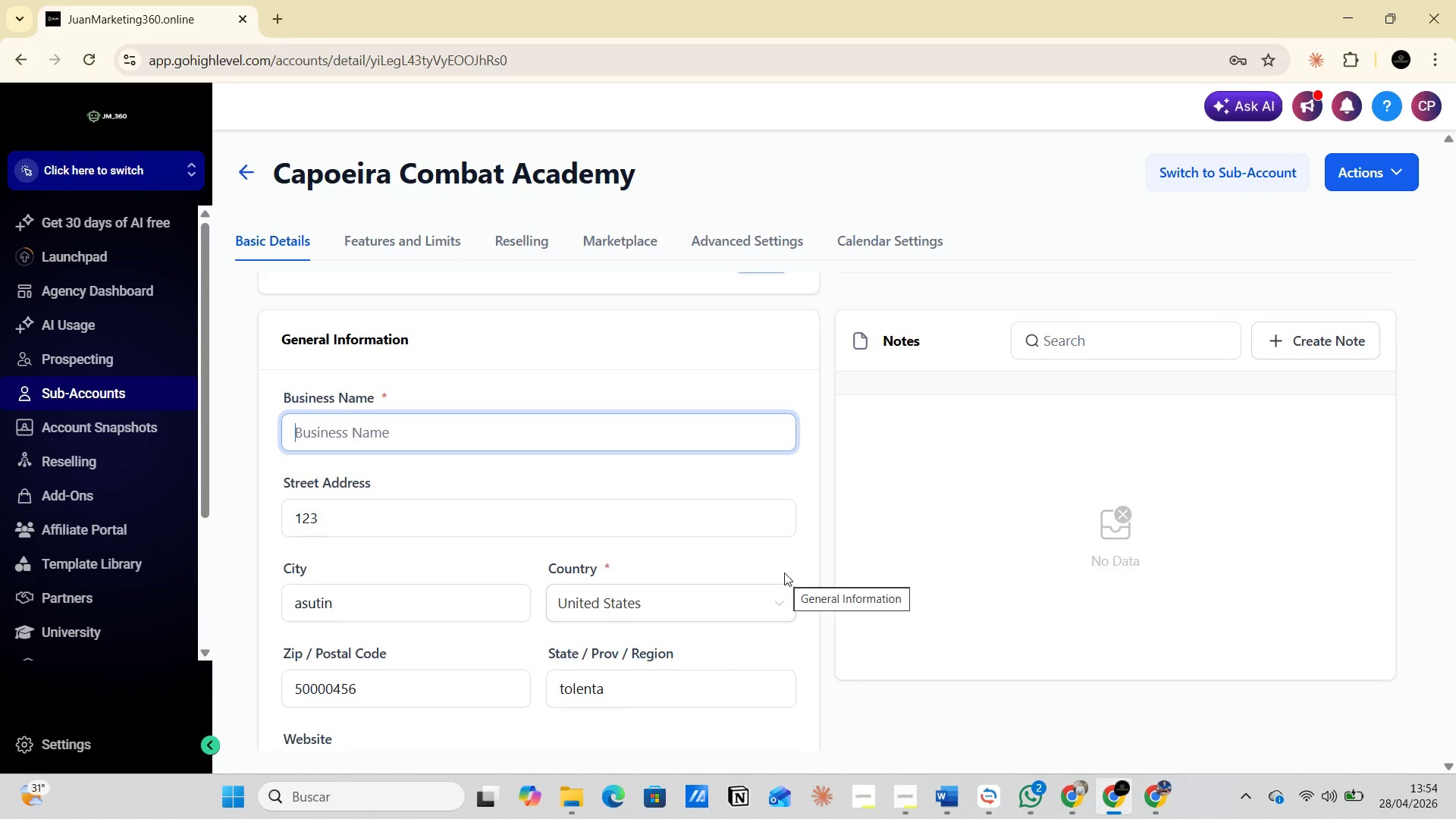 
wait(16.98)
 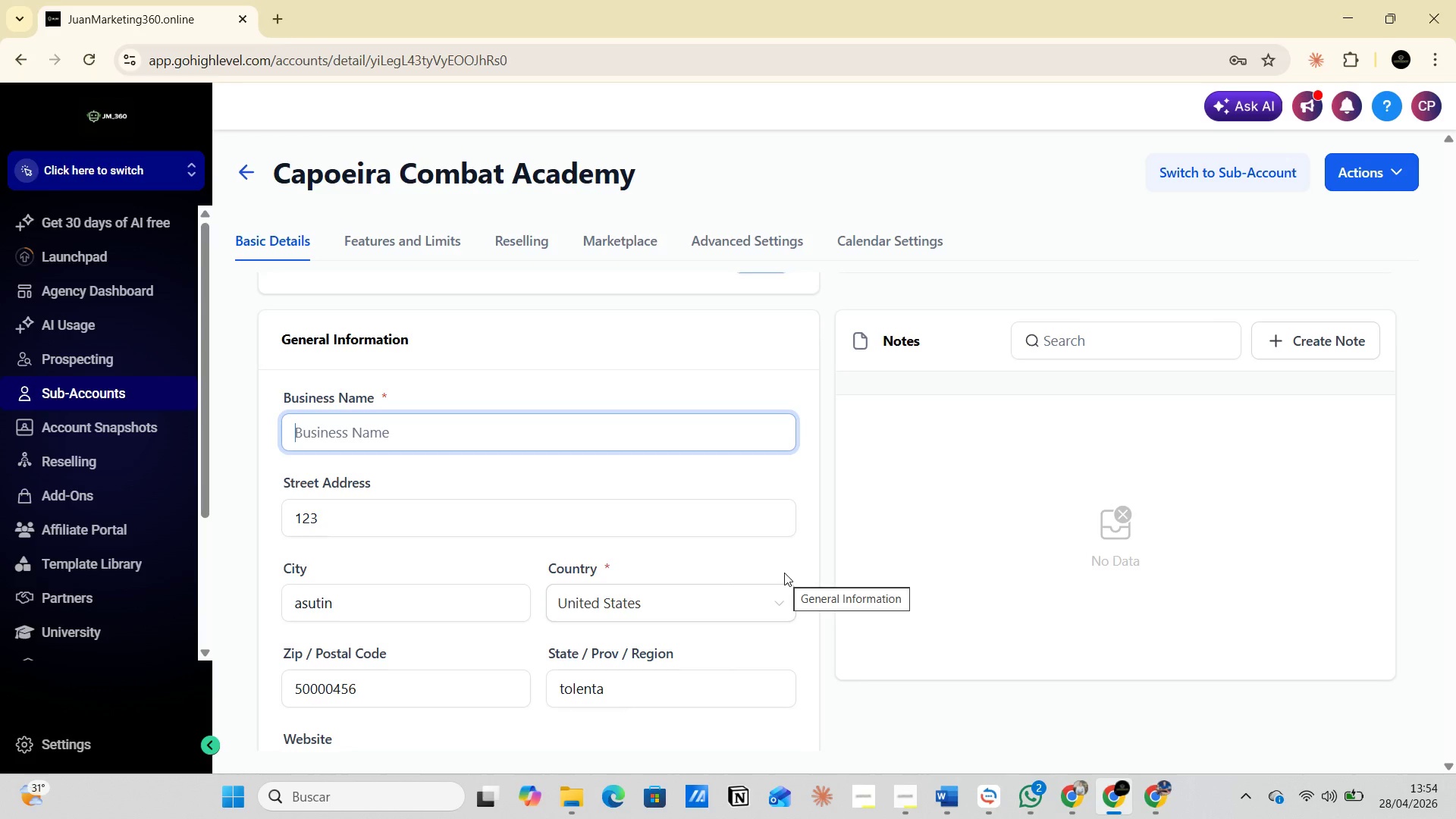 
left_click([319, 445])
 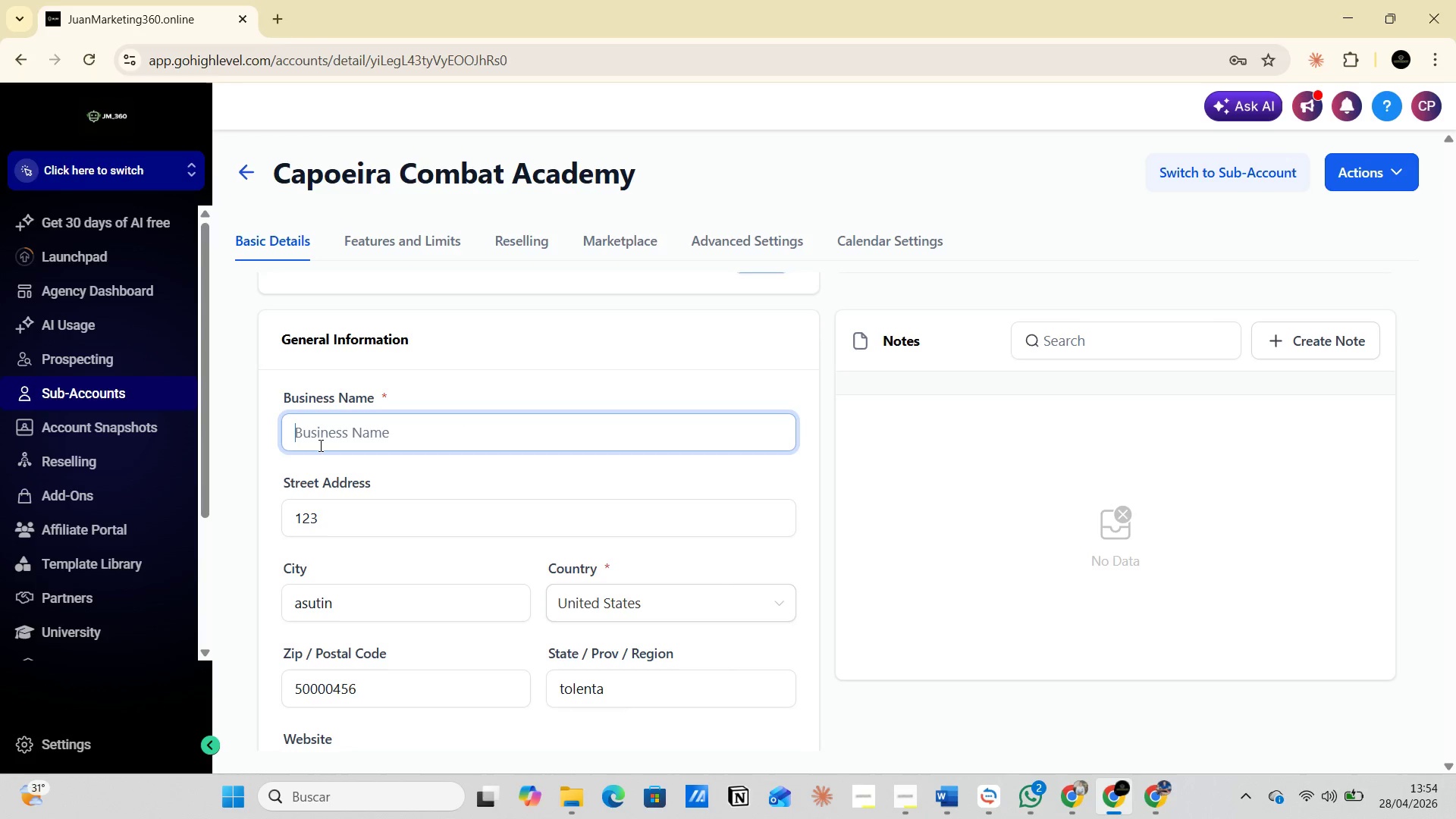 
wait(7.03)
 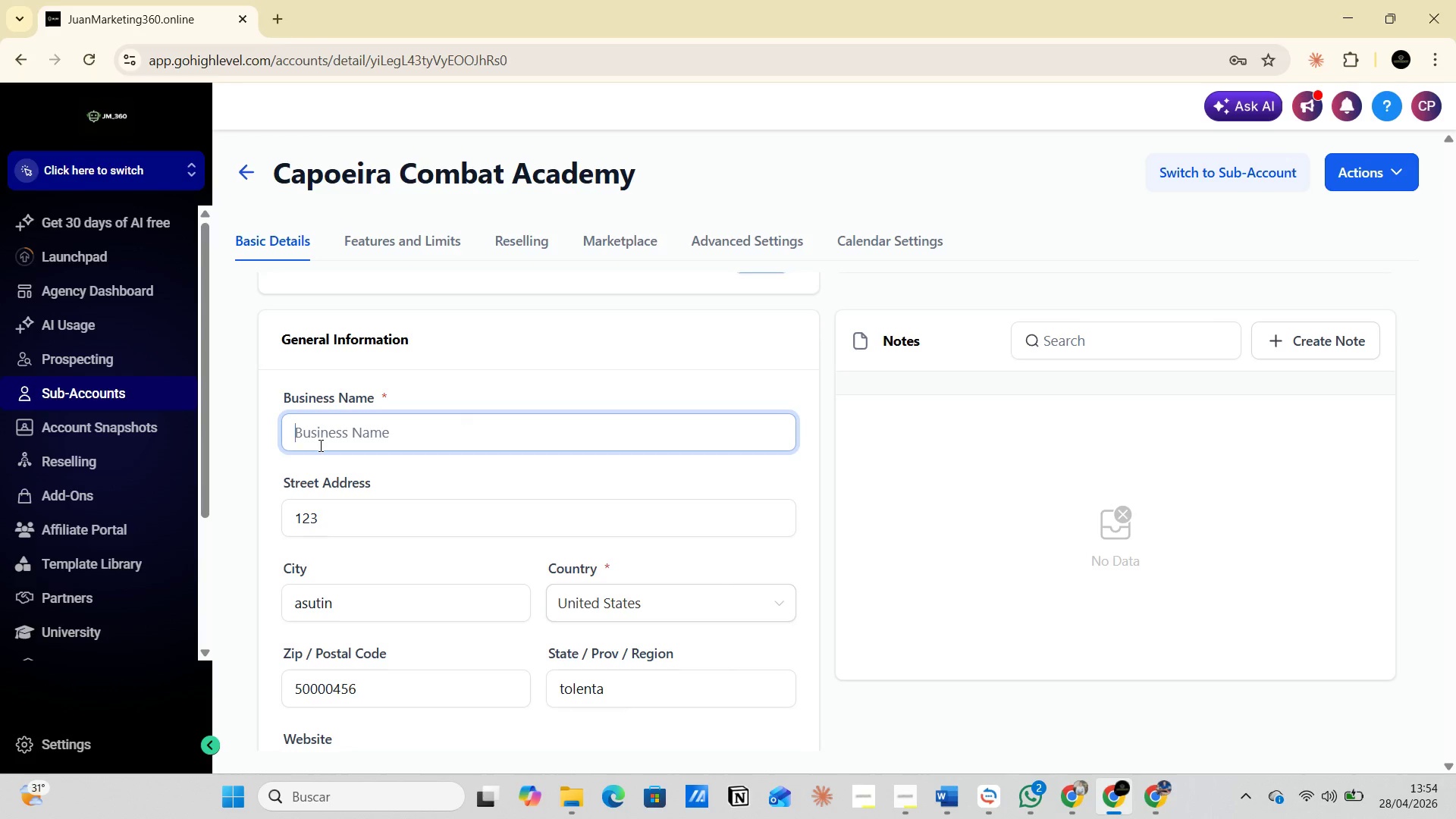 
key(CapsLock)
 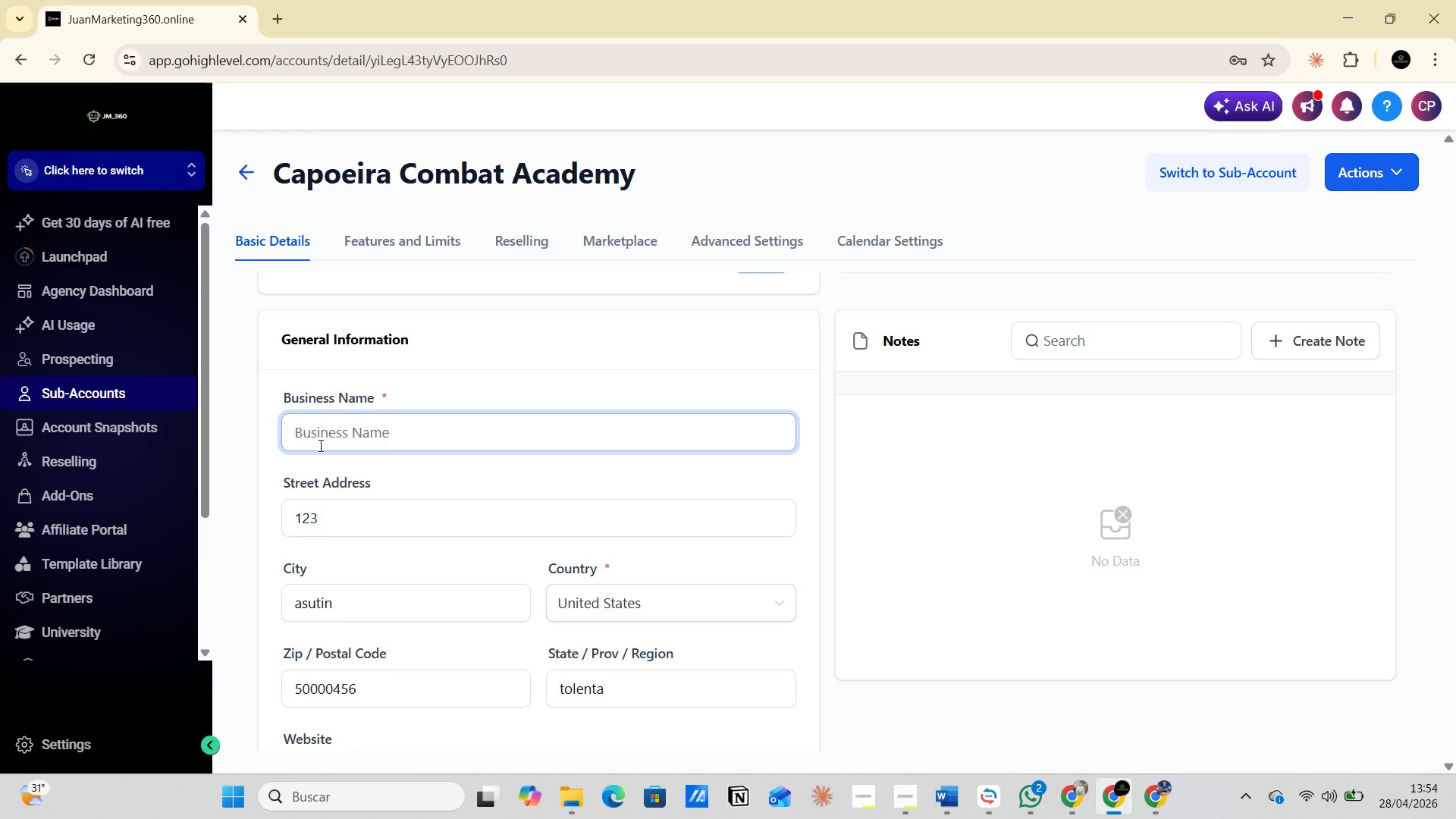 
key(W)
 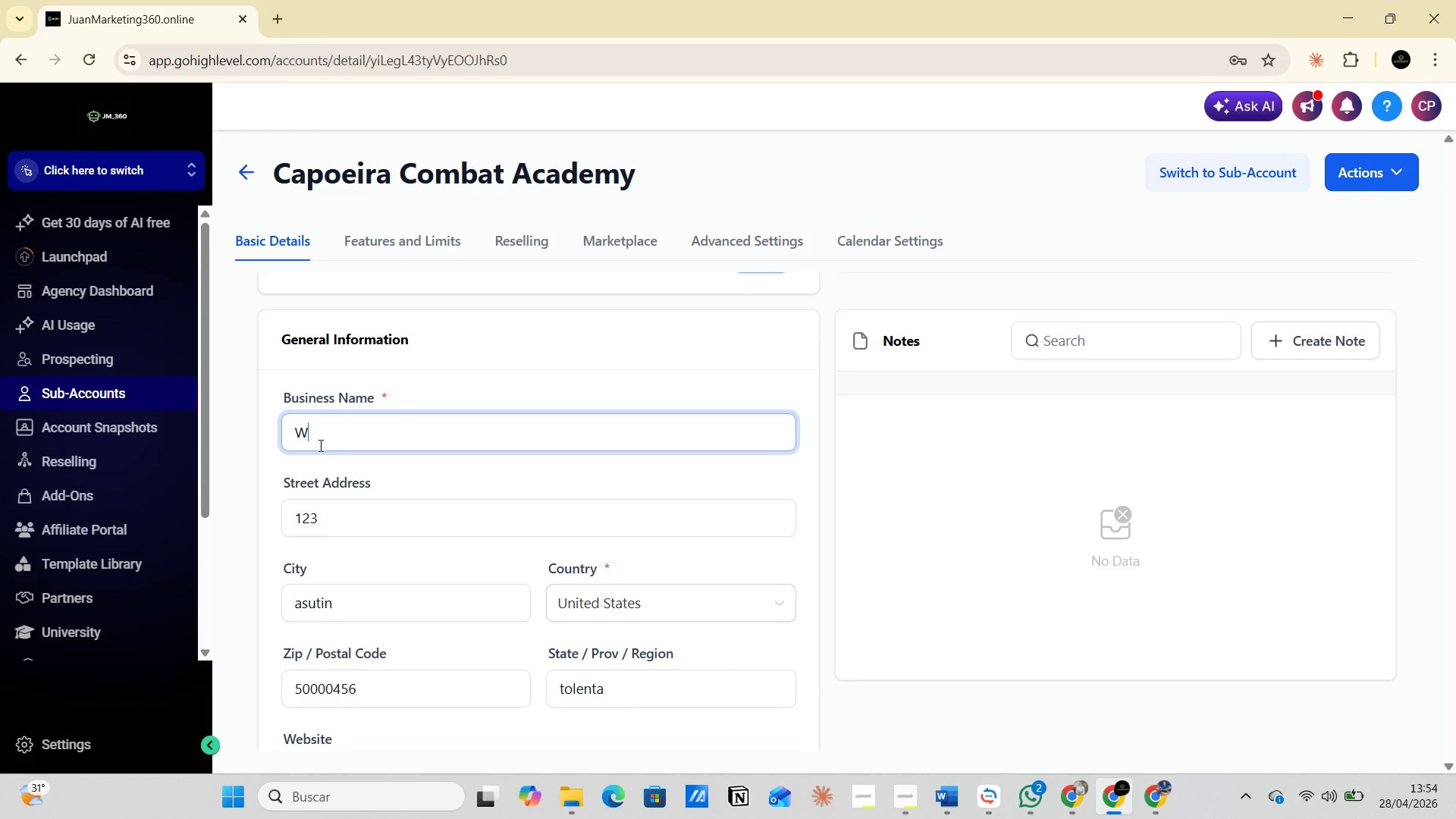 
key(CapsLock)
 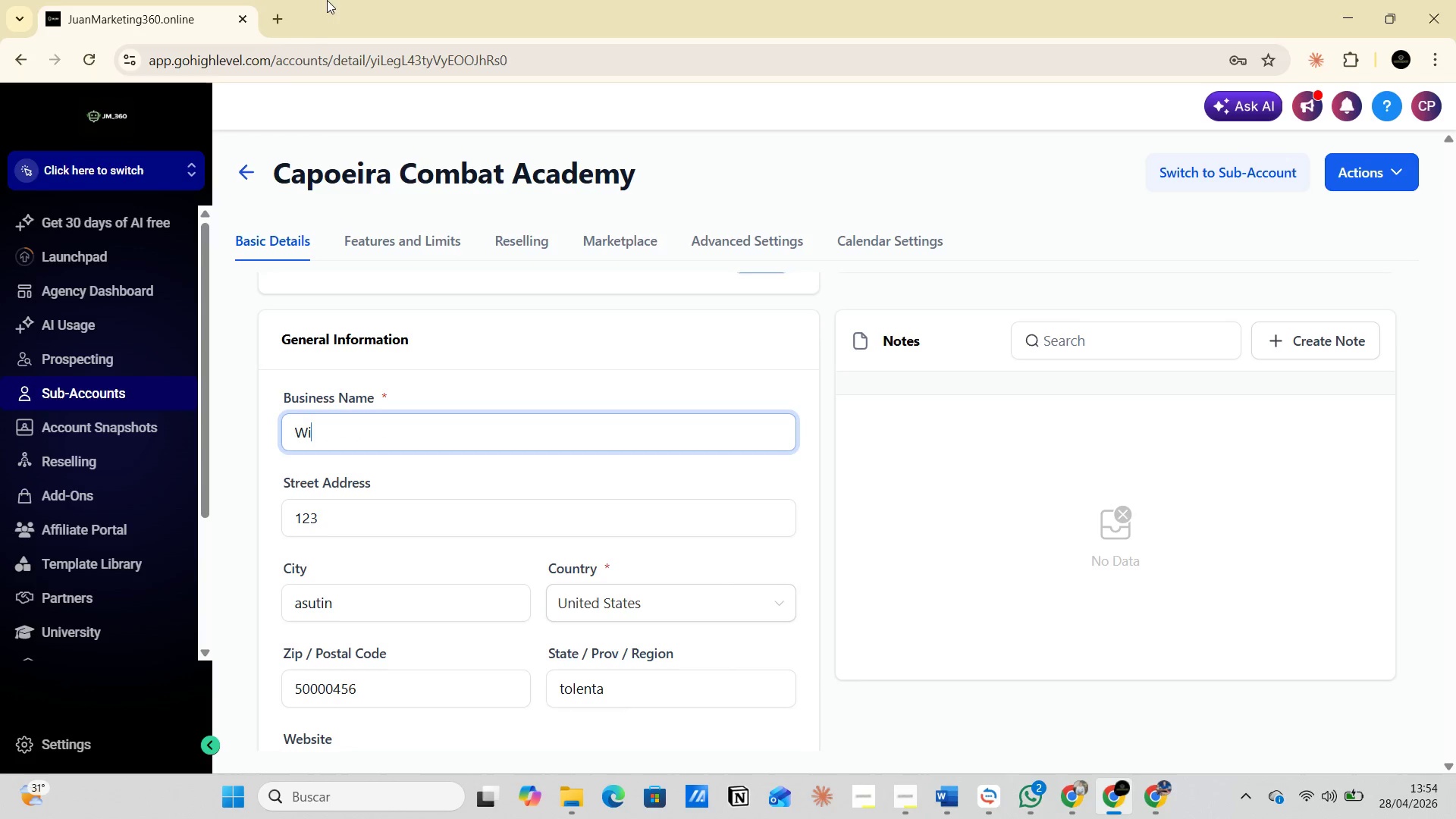 
type(illow Oak Memory Care )
 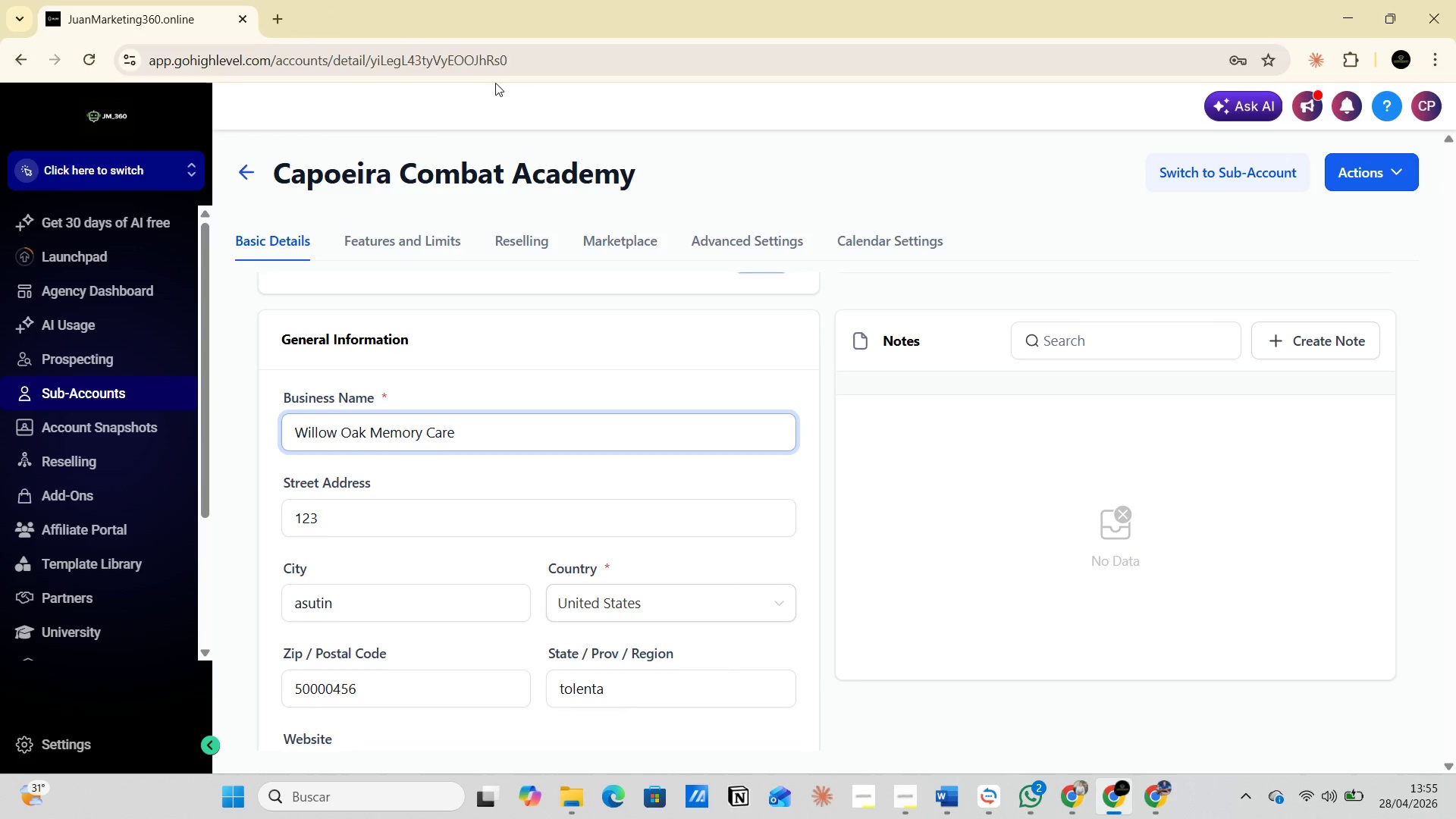 
scroll: coordinate [594, 507], scroll_direction: down, amount: 18.0
 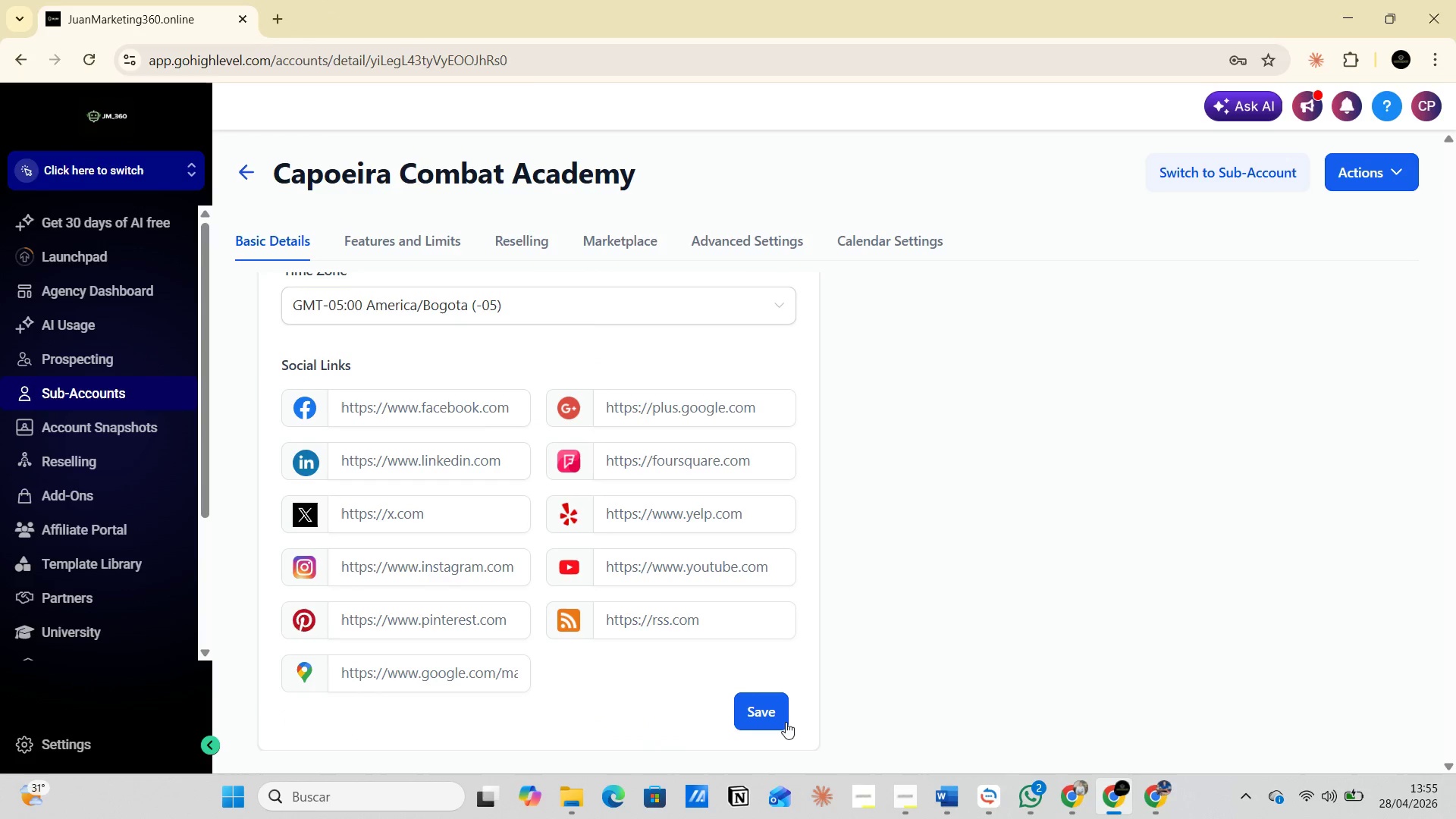 
left_click([768, 714])
 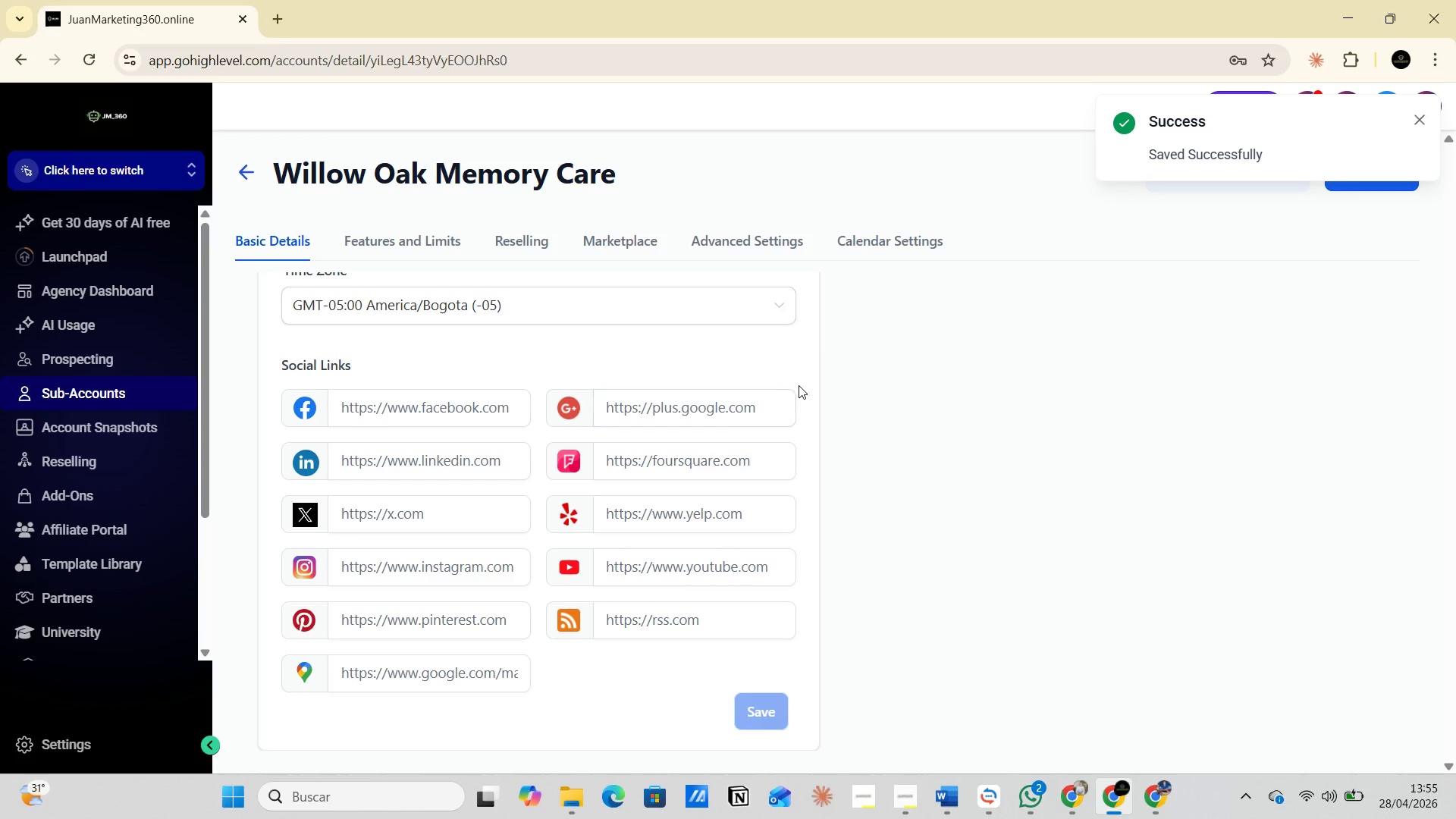 
key(PrintScreen)
 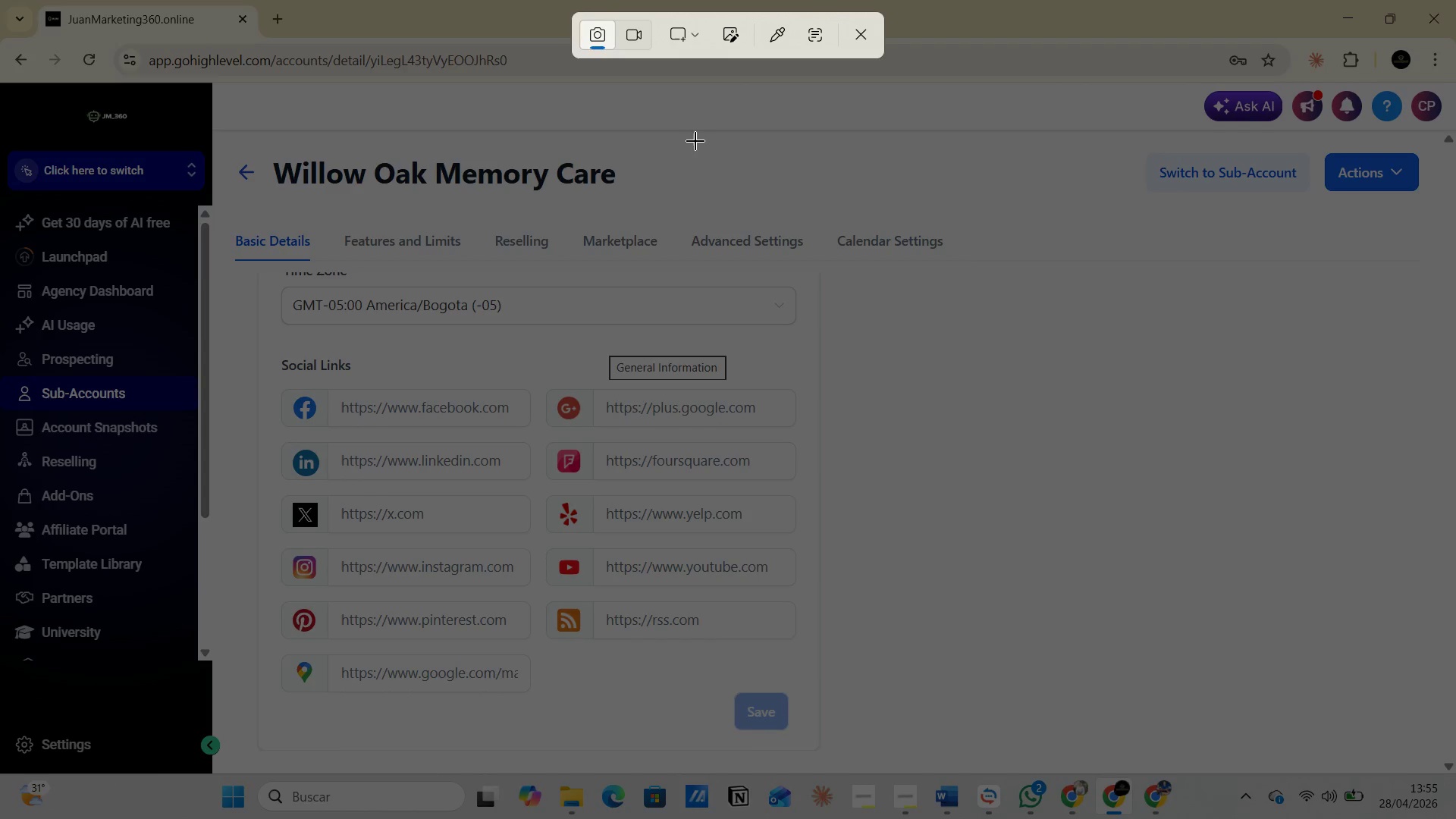 
left_click([701, 42])
 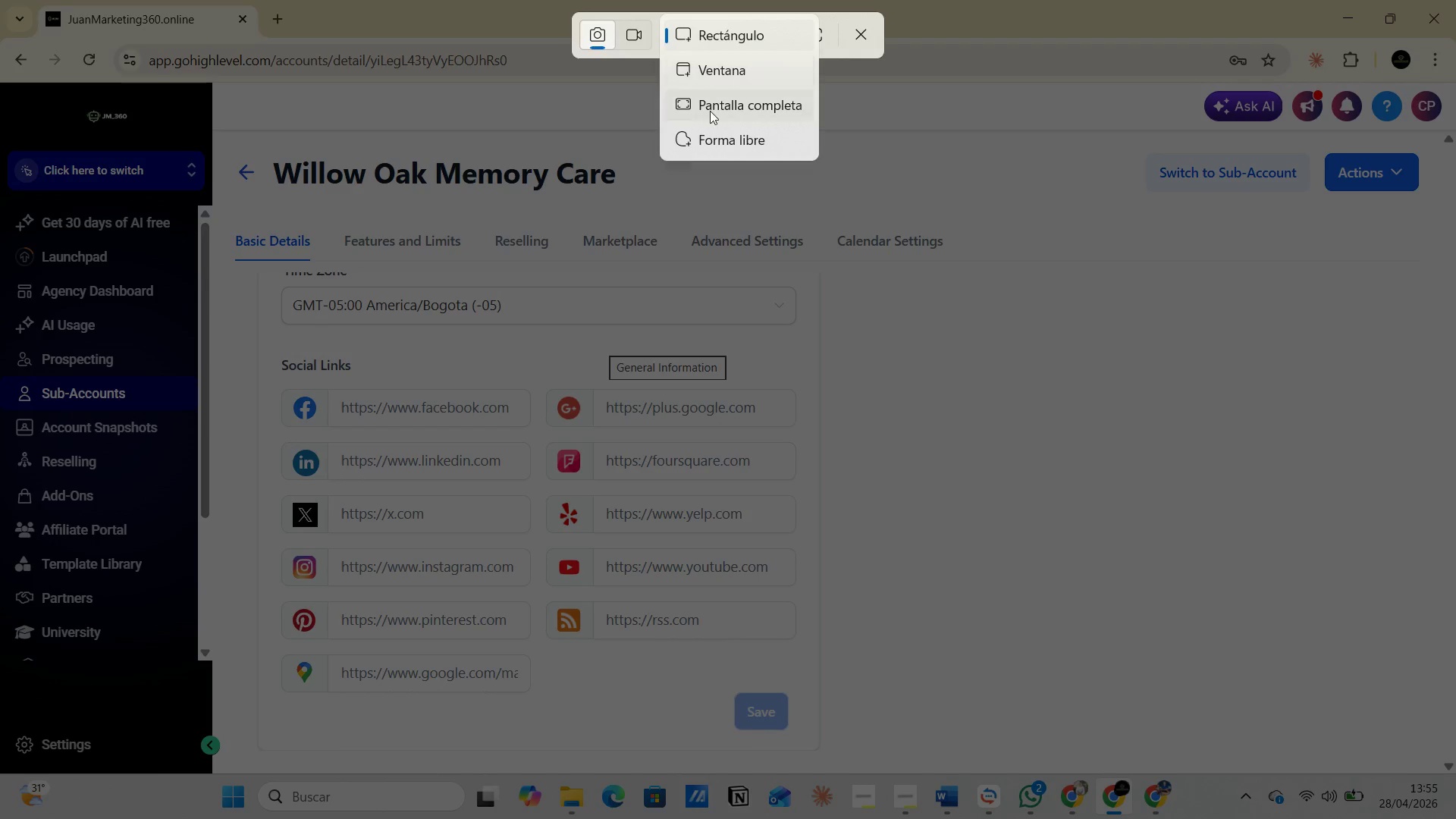 
left_click([710, 109])
 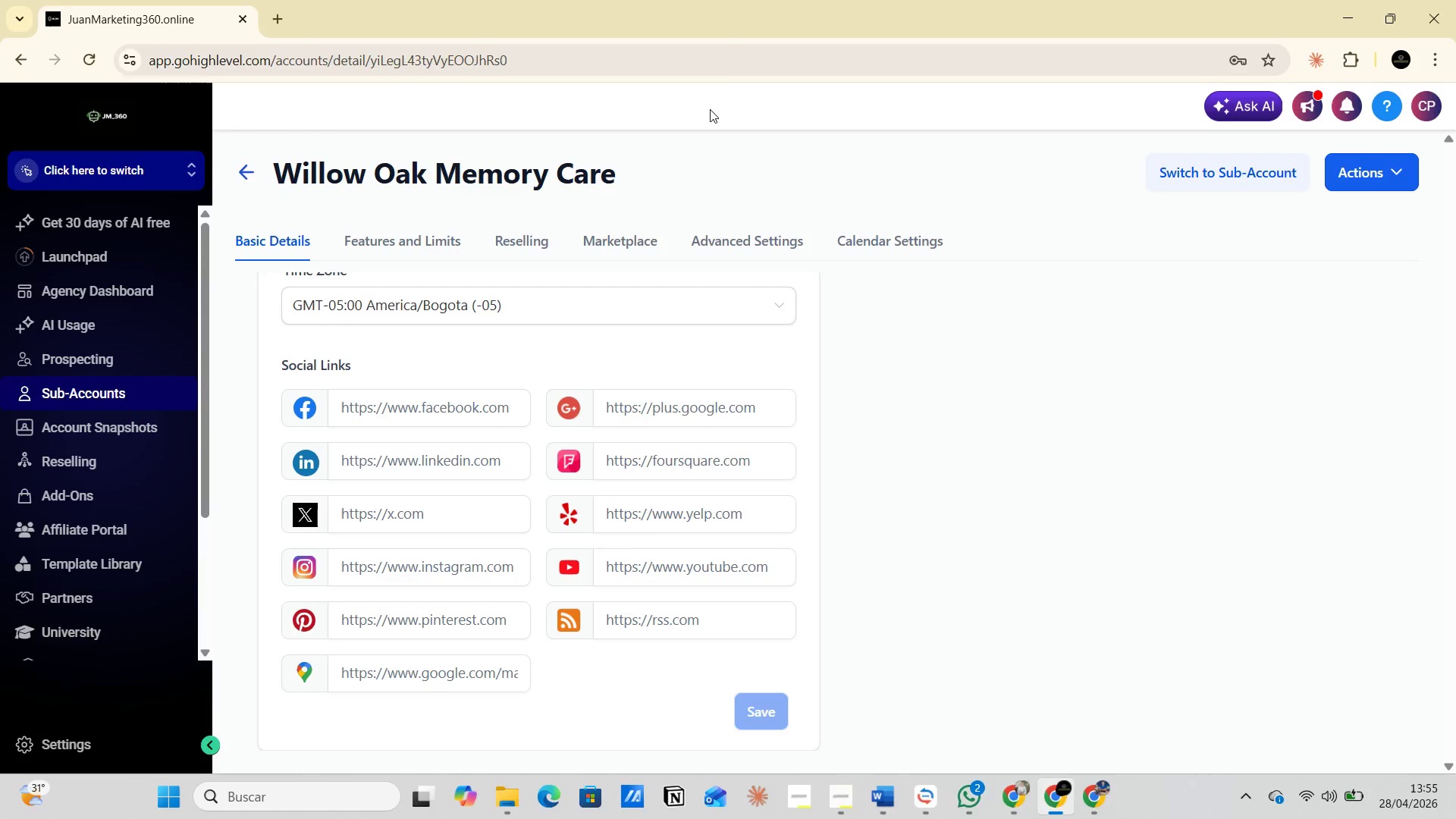 
key(Alt+AltLeft)
 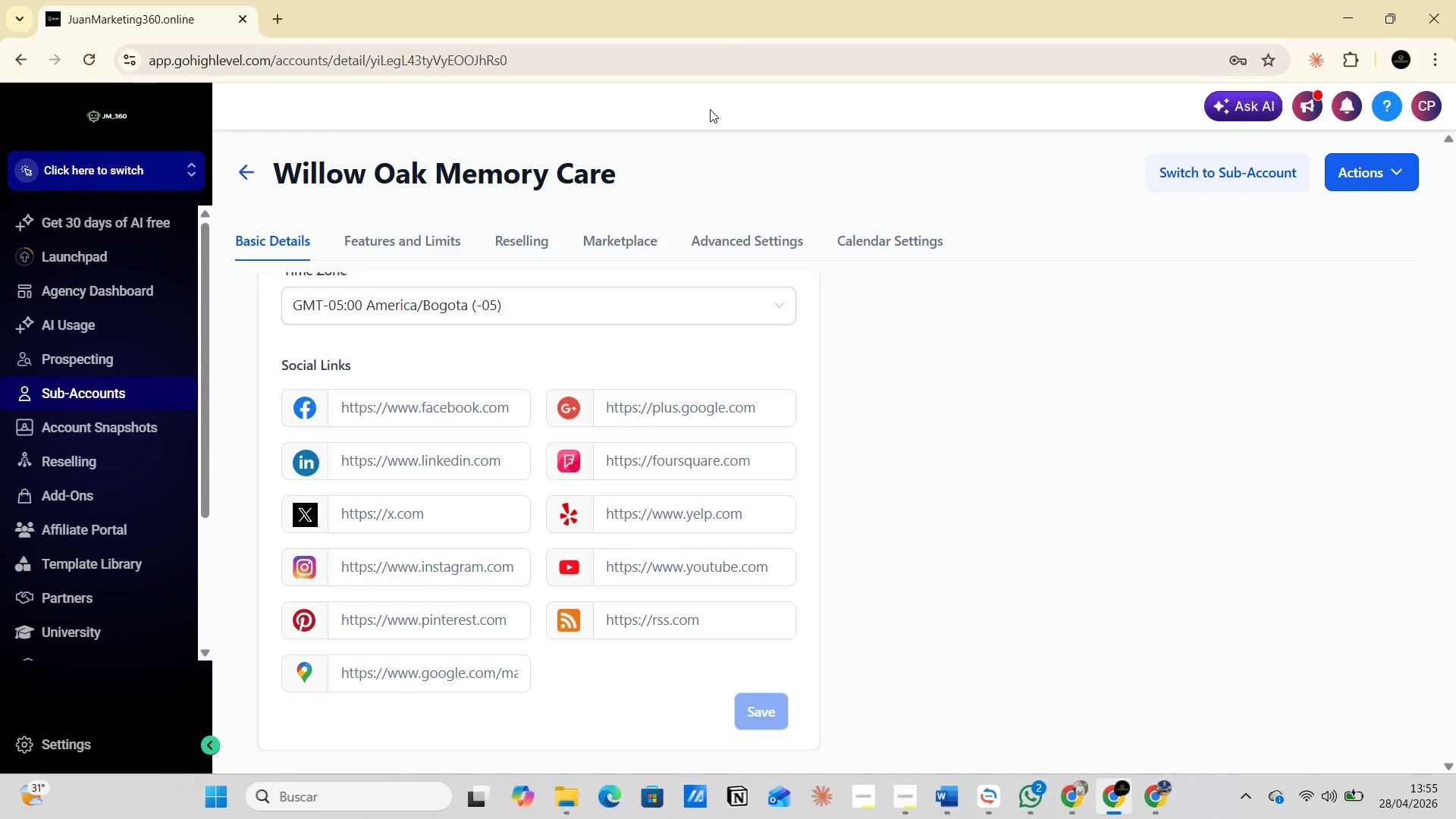 
key(Alt+Tab)